 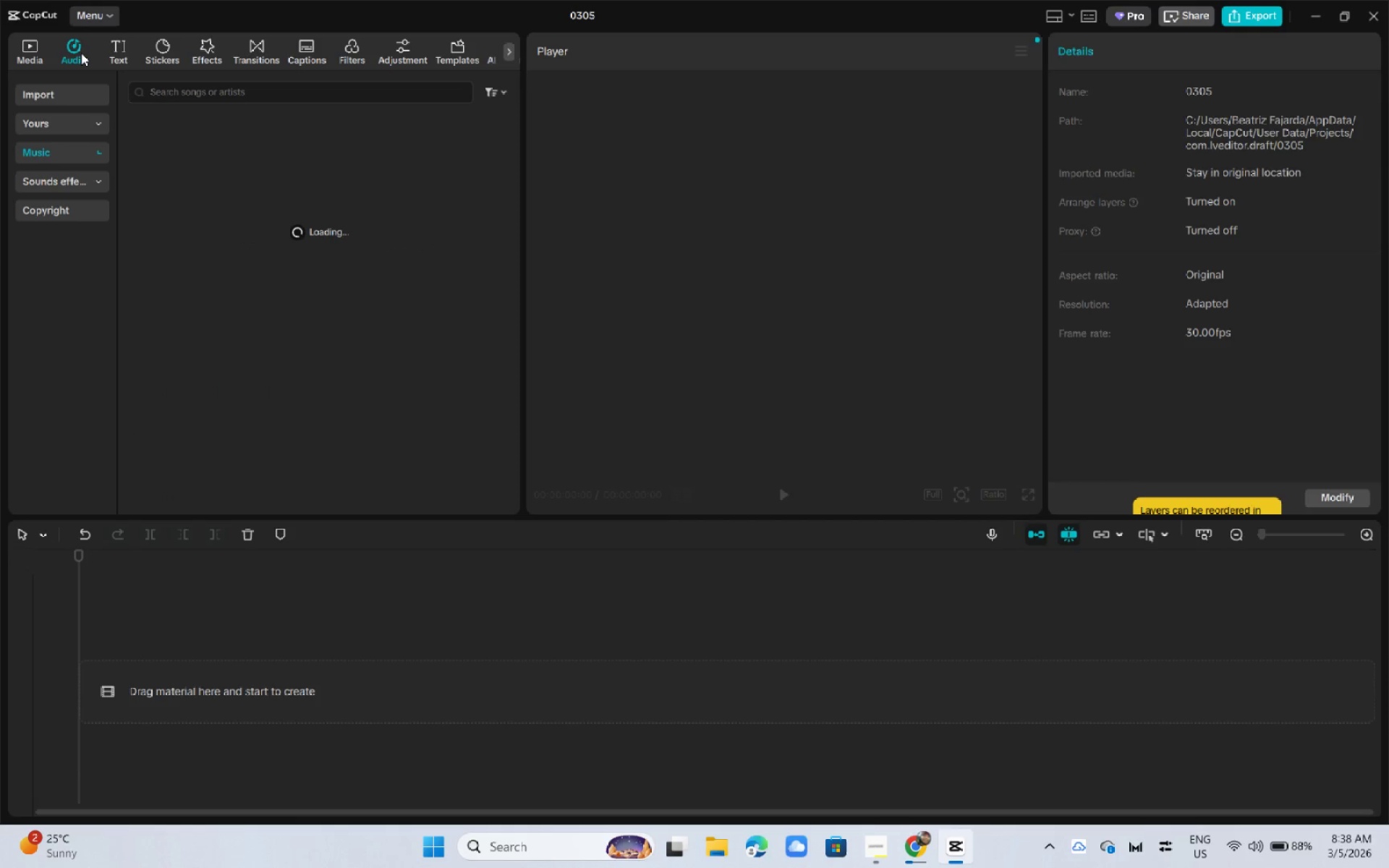 
left_click([195, 97])
 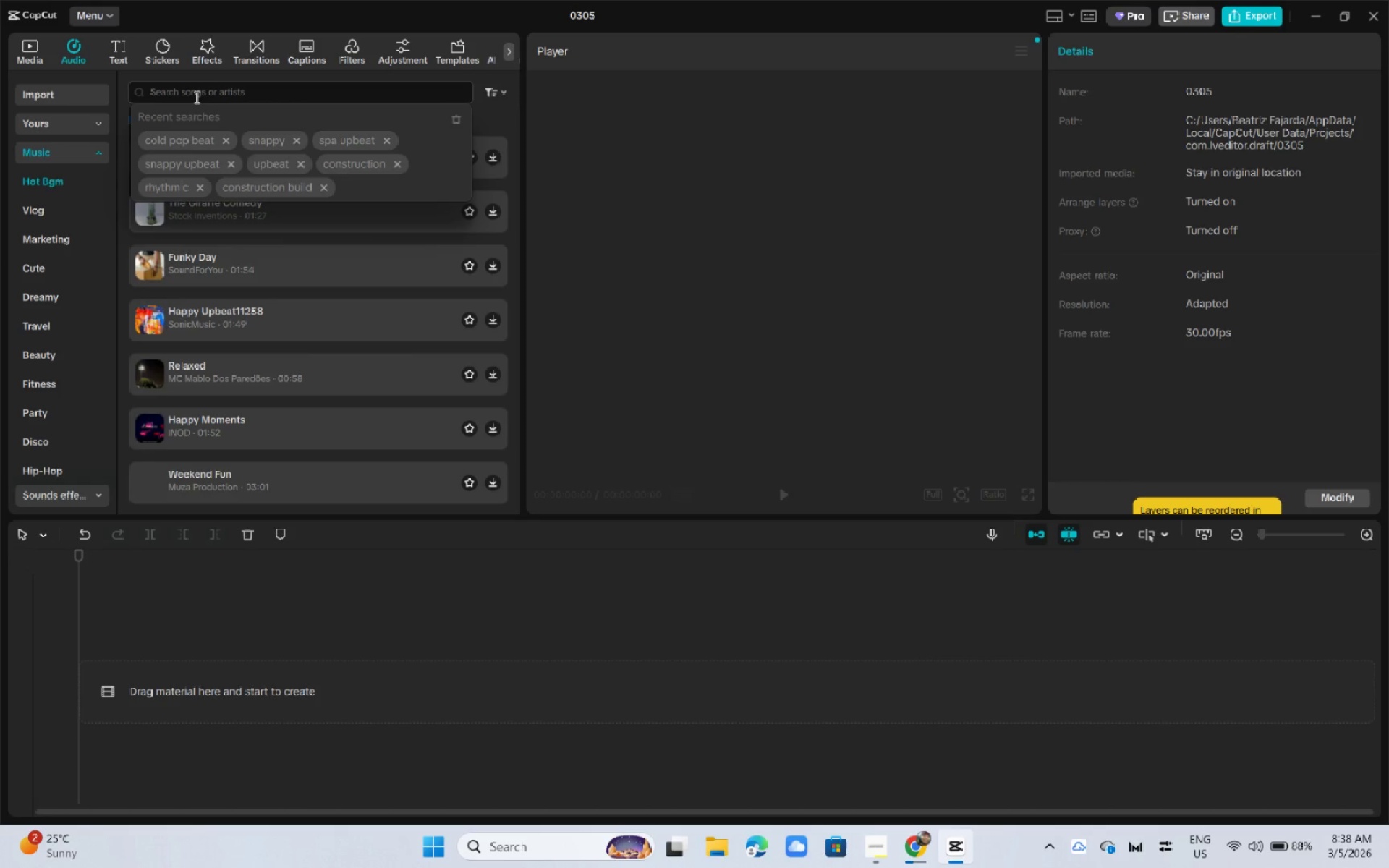 
key(Control+V)
 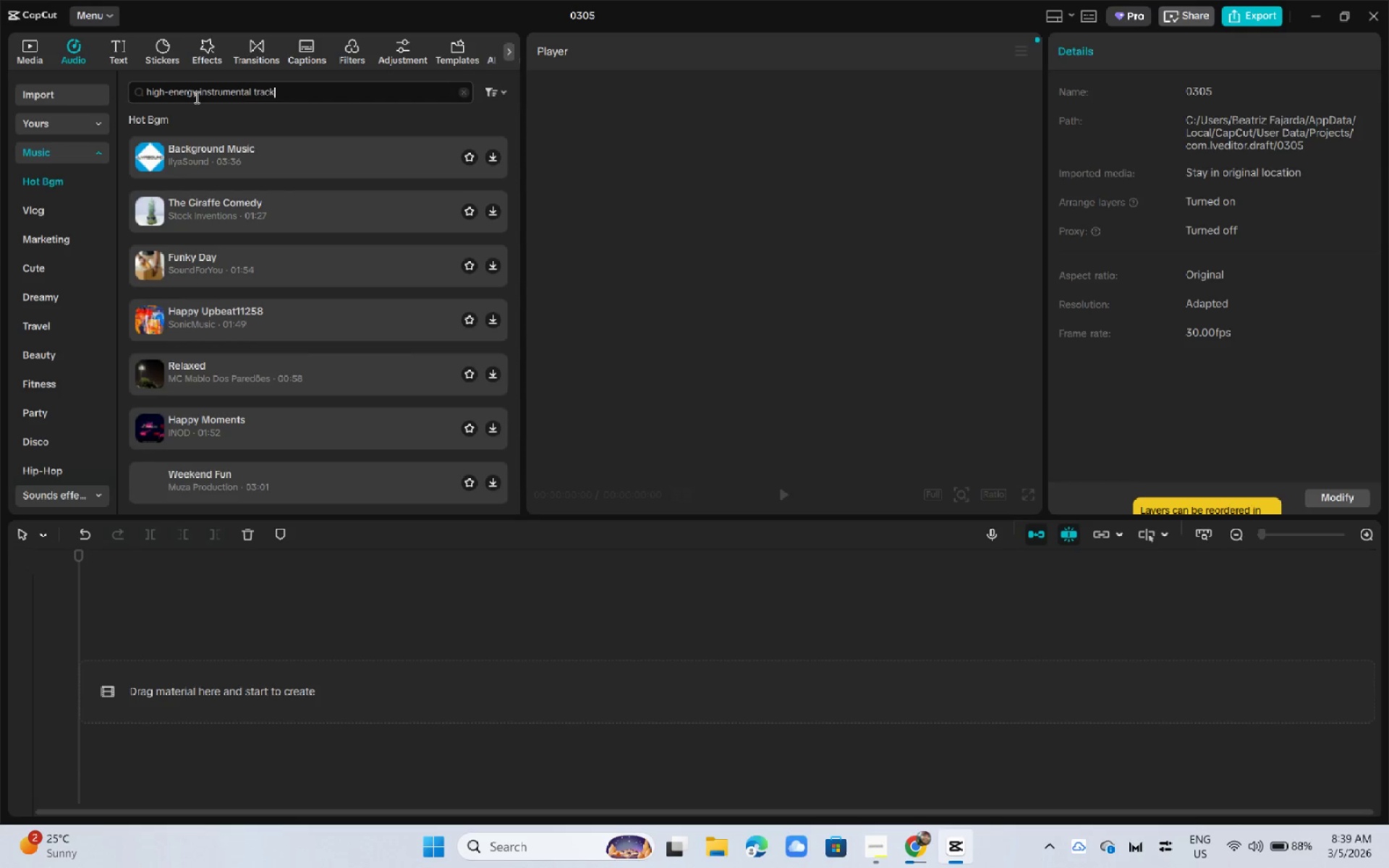 
key(Enter)
 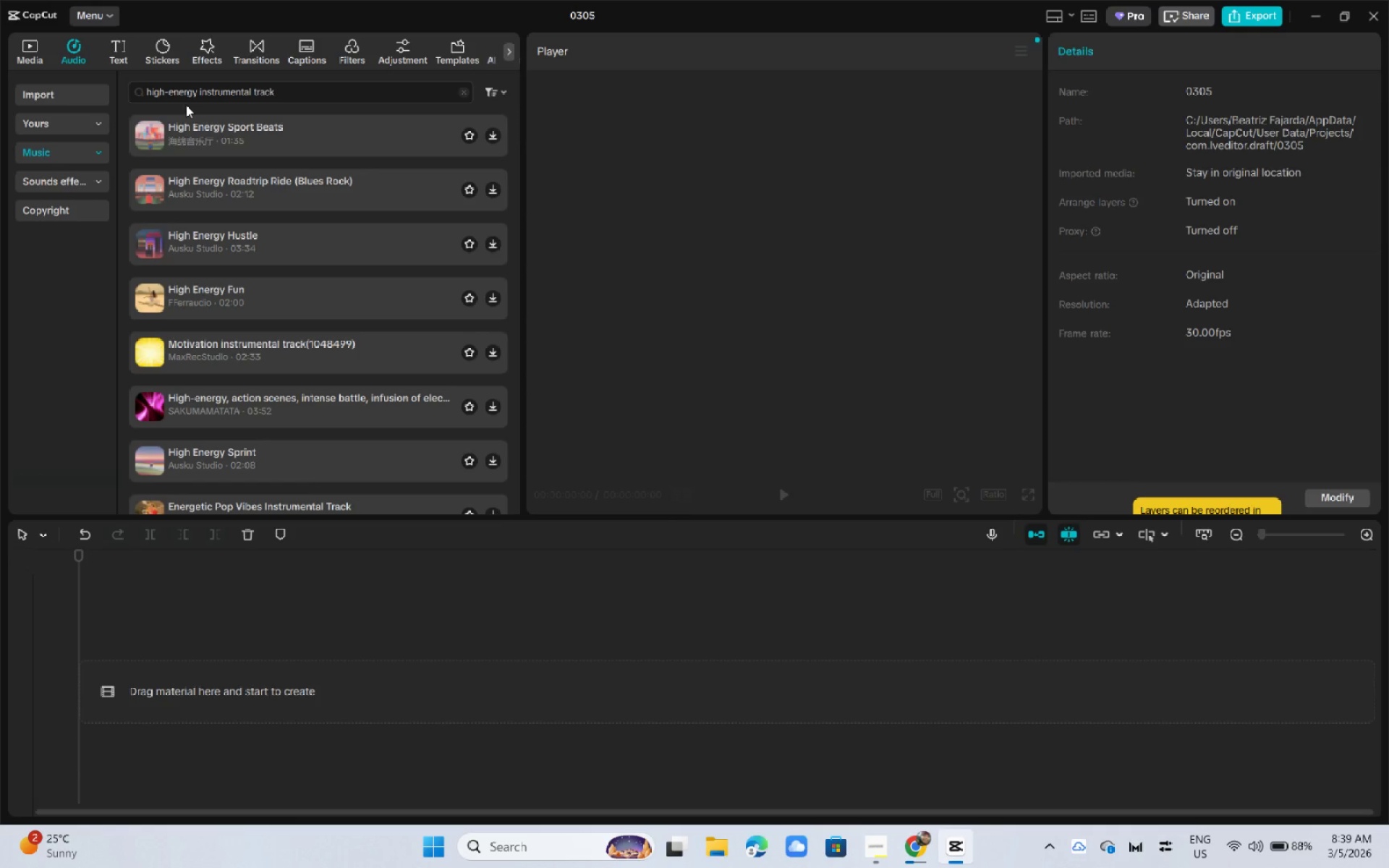 
wait(5.86)
 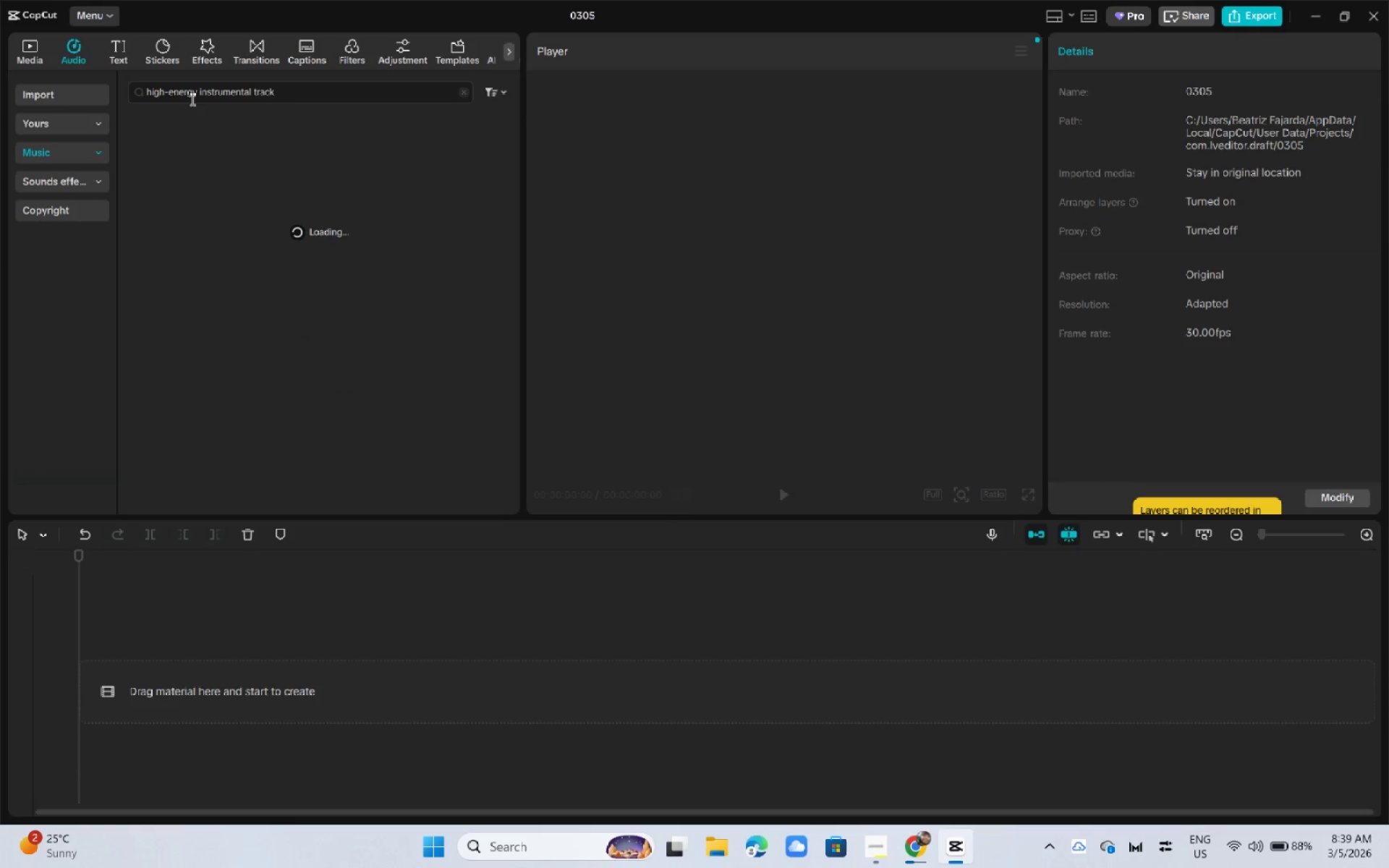 
left_click([199, 127])
 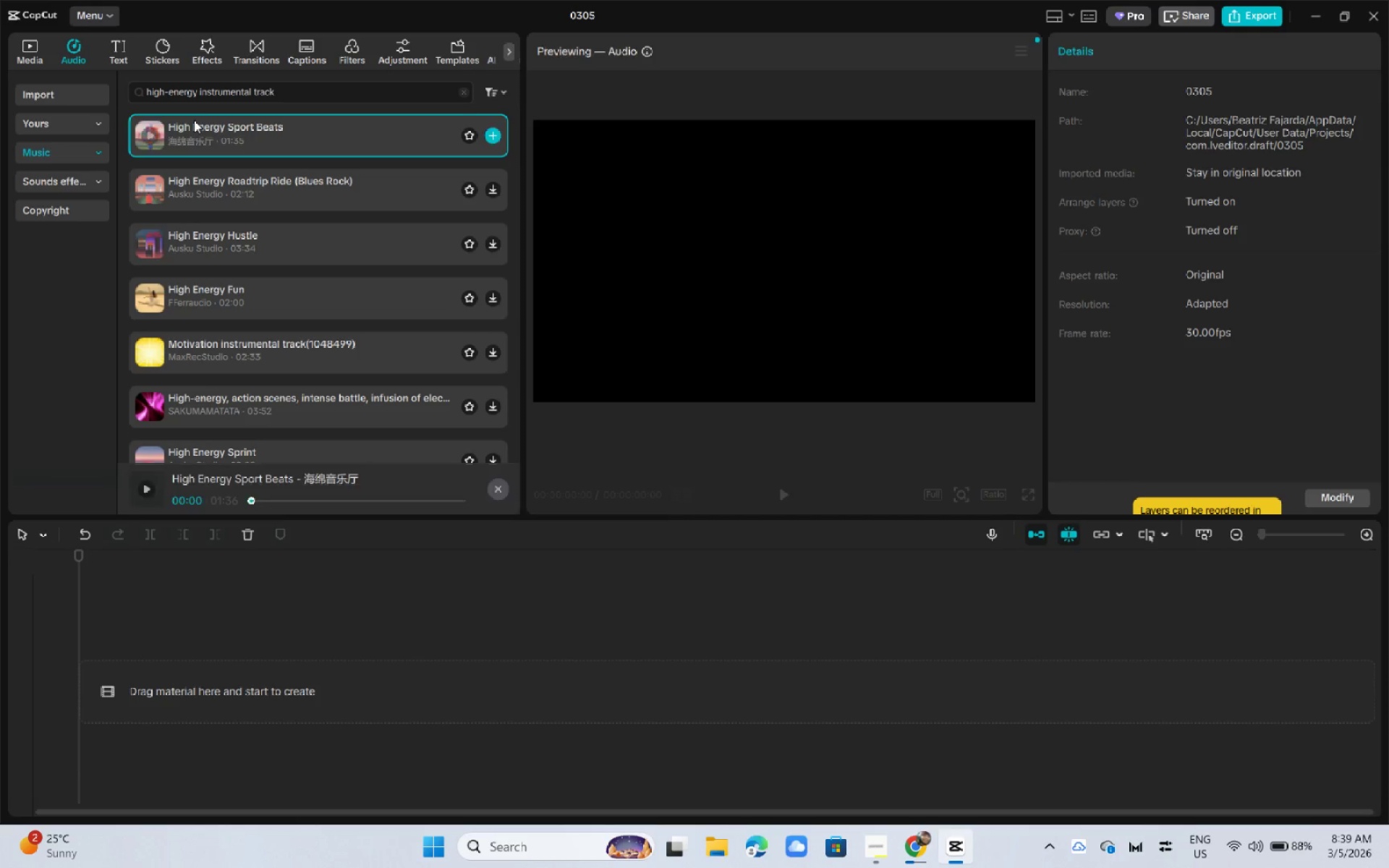 
wait(11.7)
 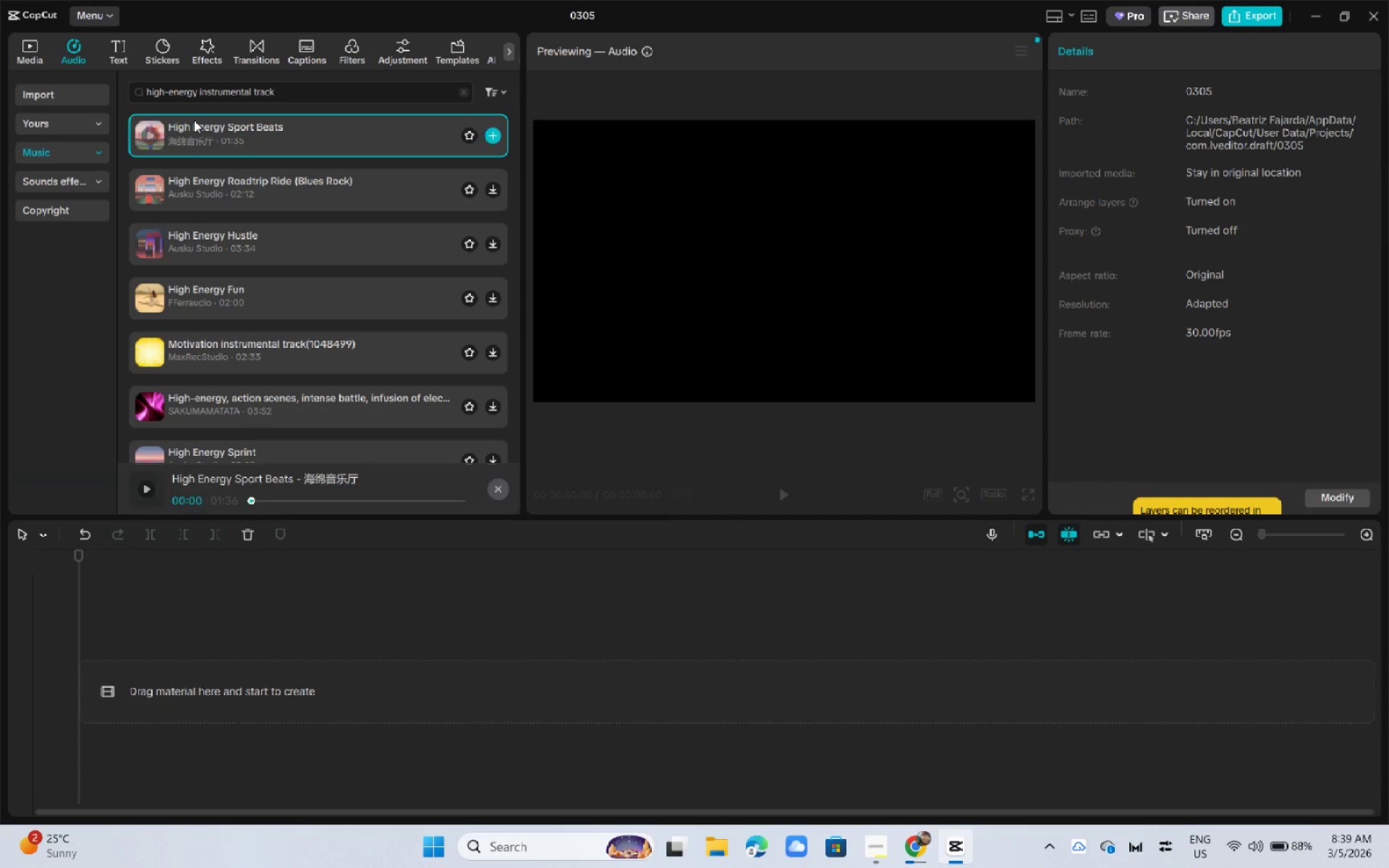 
left_click([306, 142])
 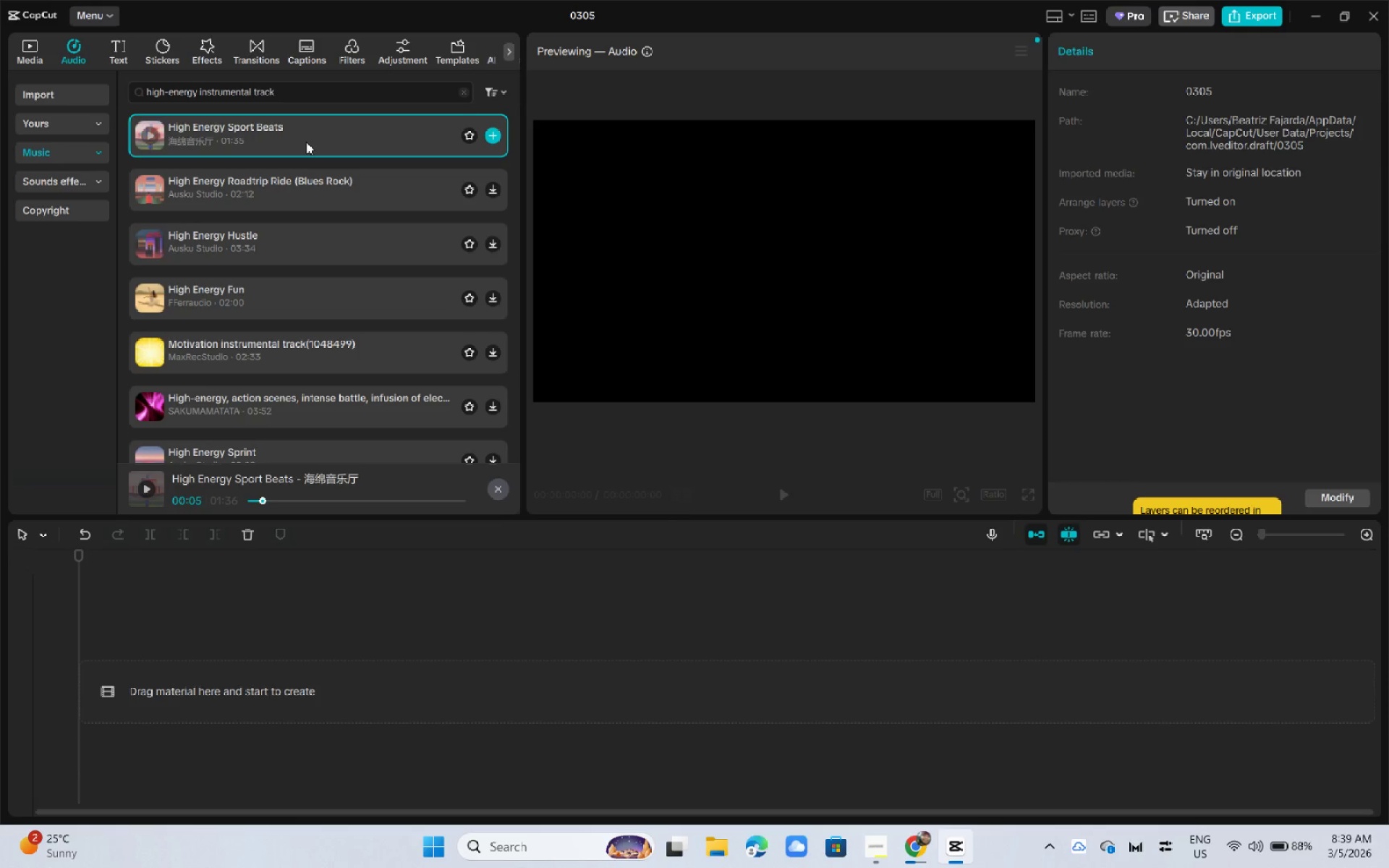 
wait(7.16)
 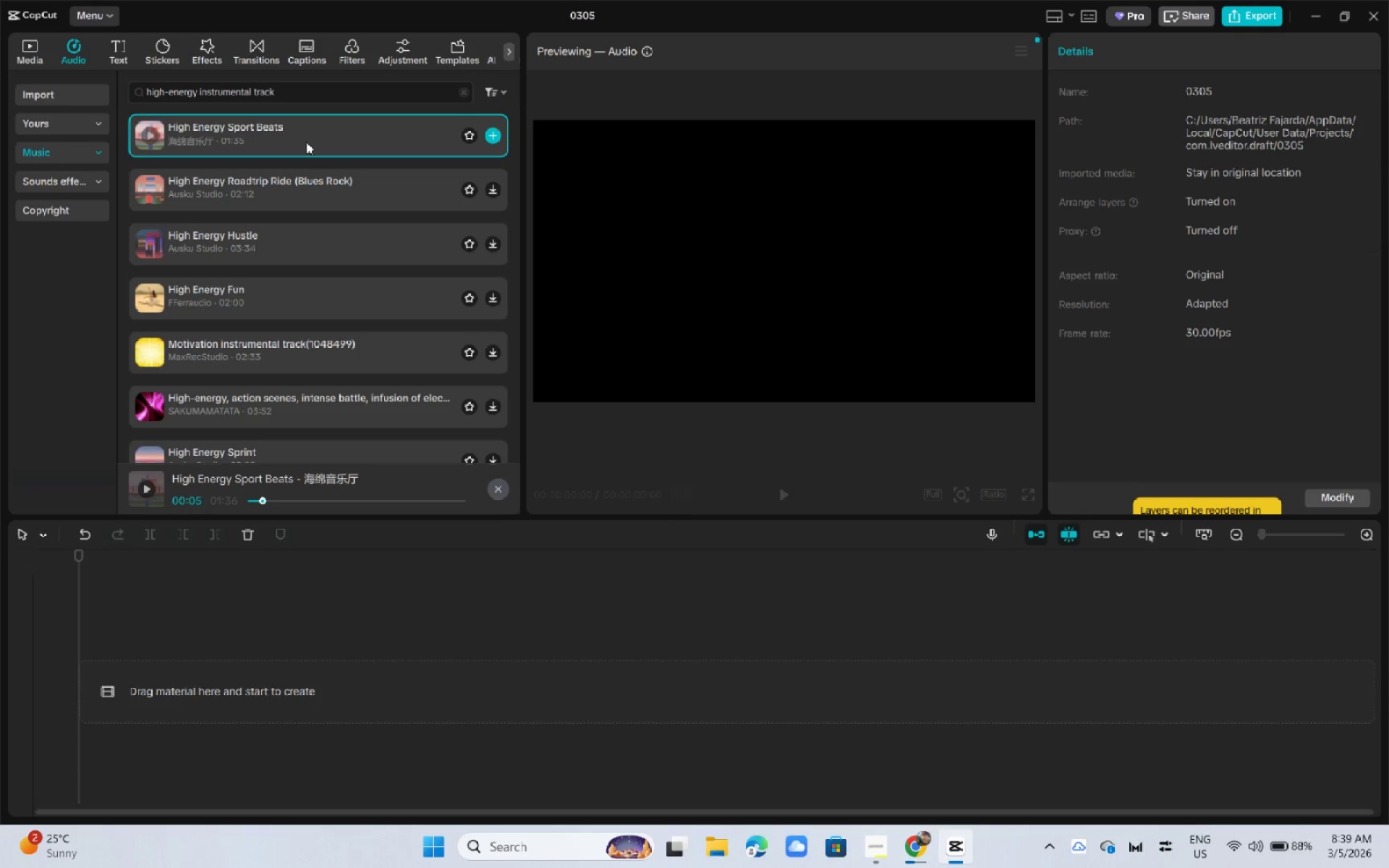 
left_click([313, 143])
 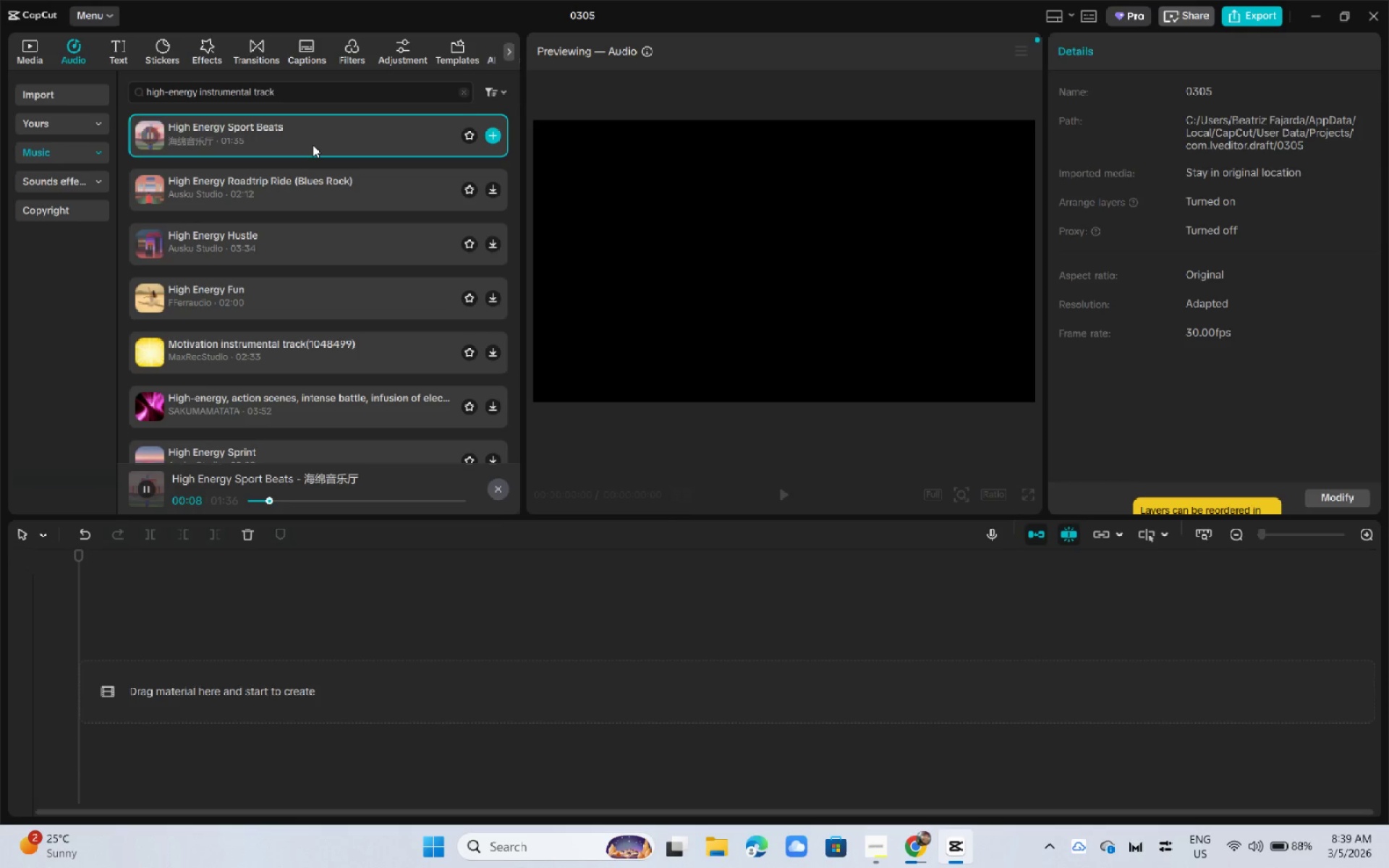 
left_click([295, 190])
 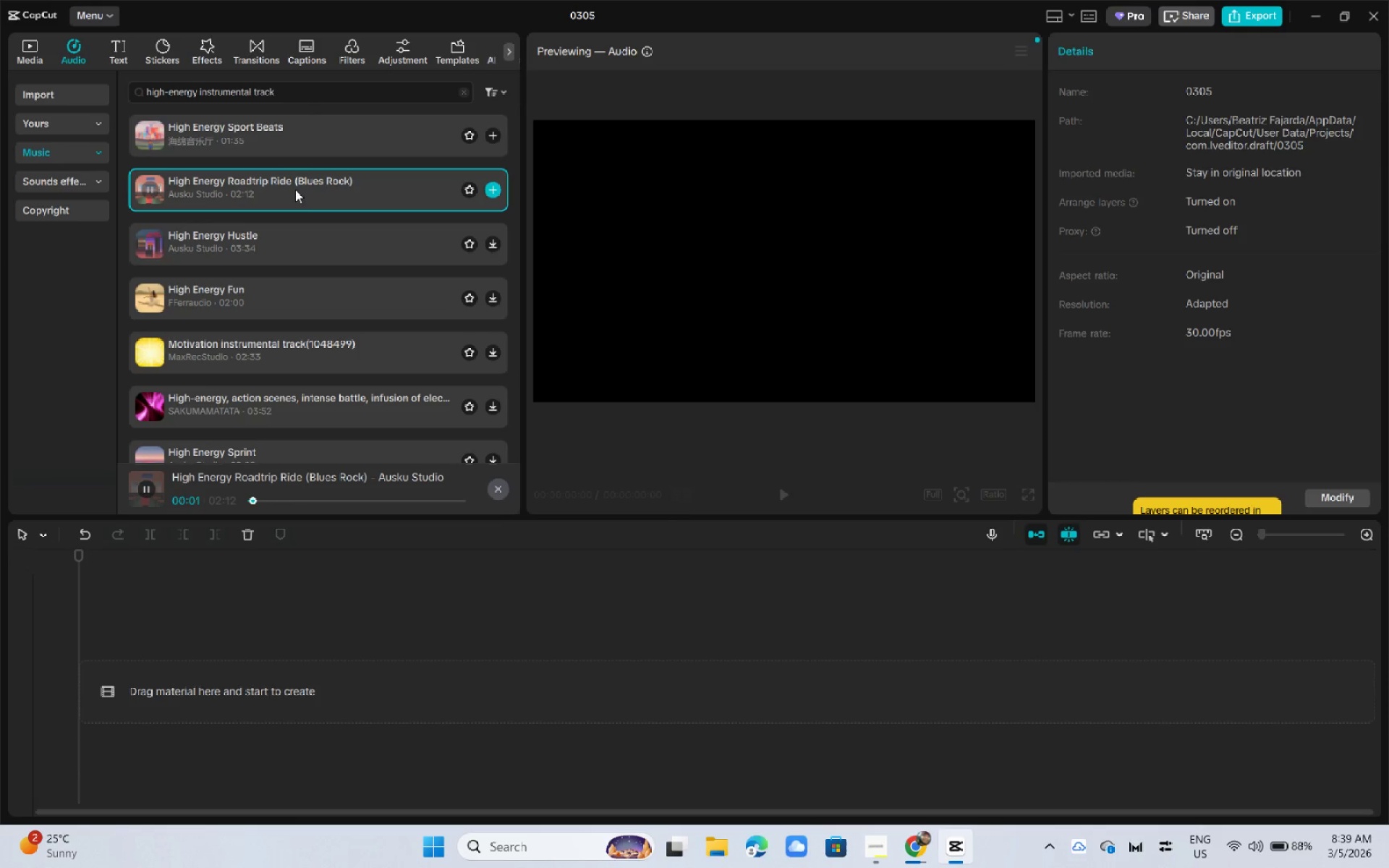 
wait(11.12)
 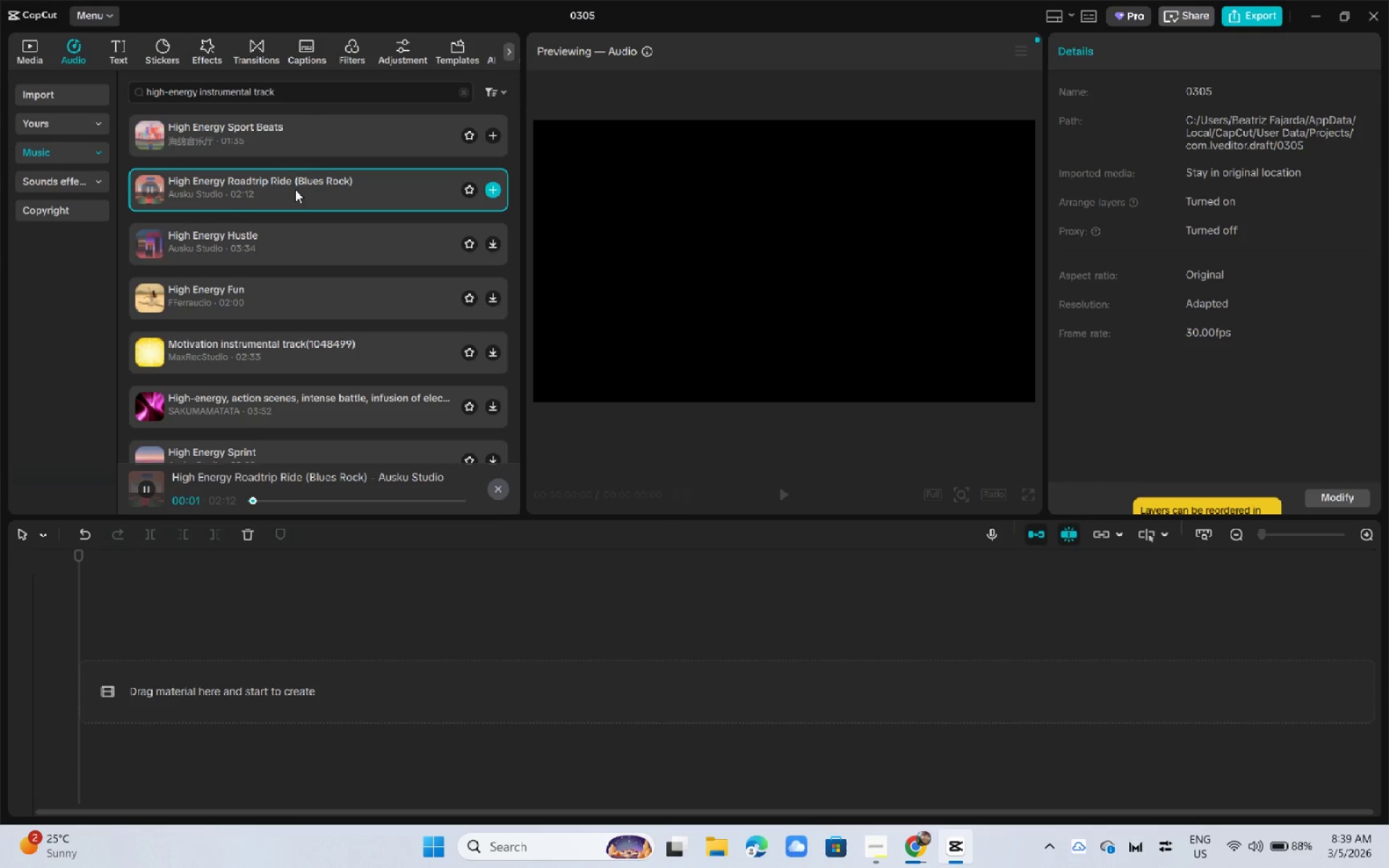 
left_click([289, 234])
 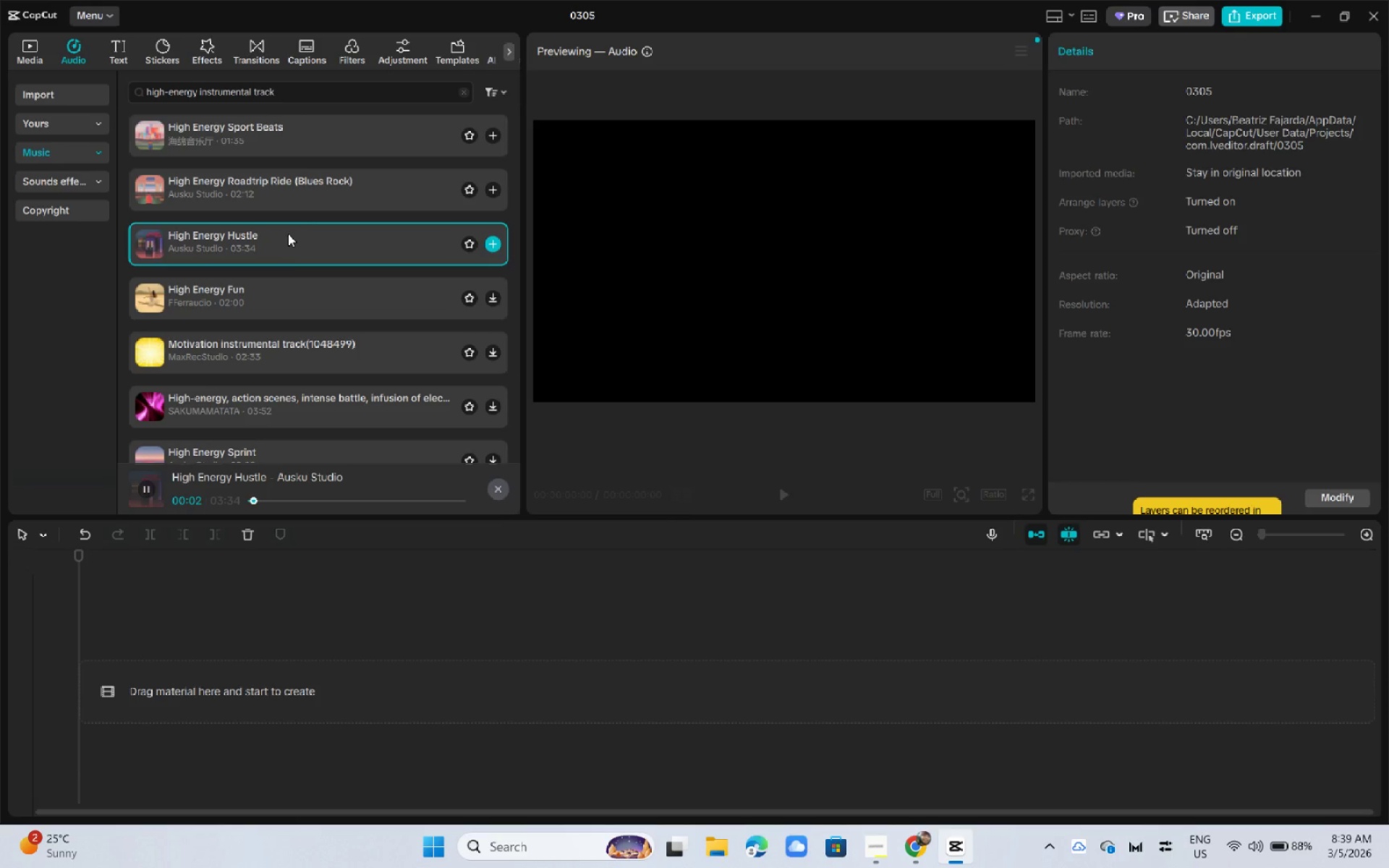 
wait(15.19)
 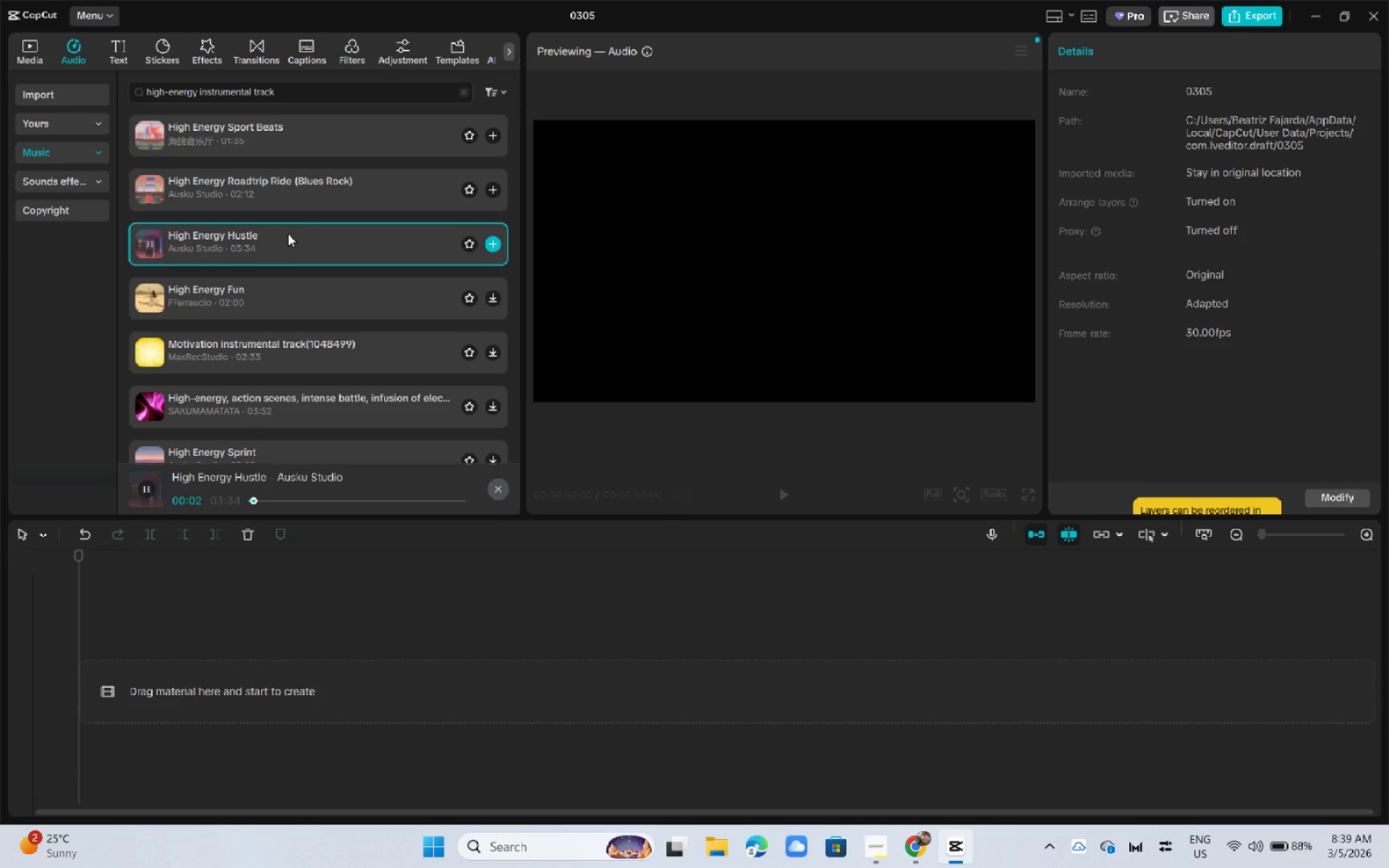 
scroll: coordinate [285, 238], scroll_direction: down, amount: 1.0
 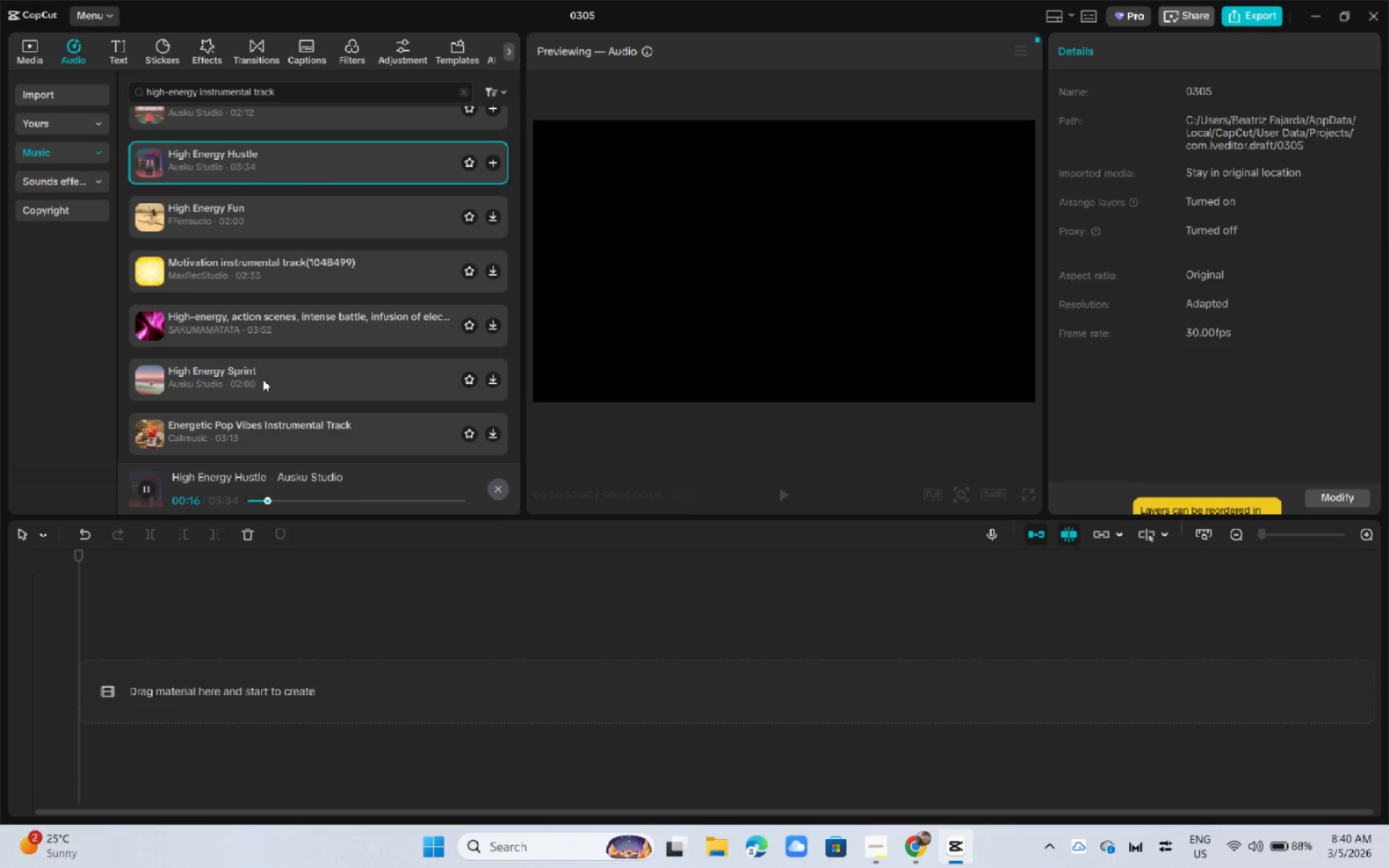 
wait(14.2)
 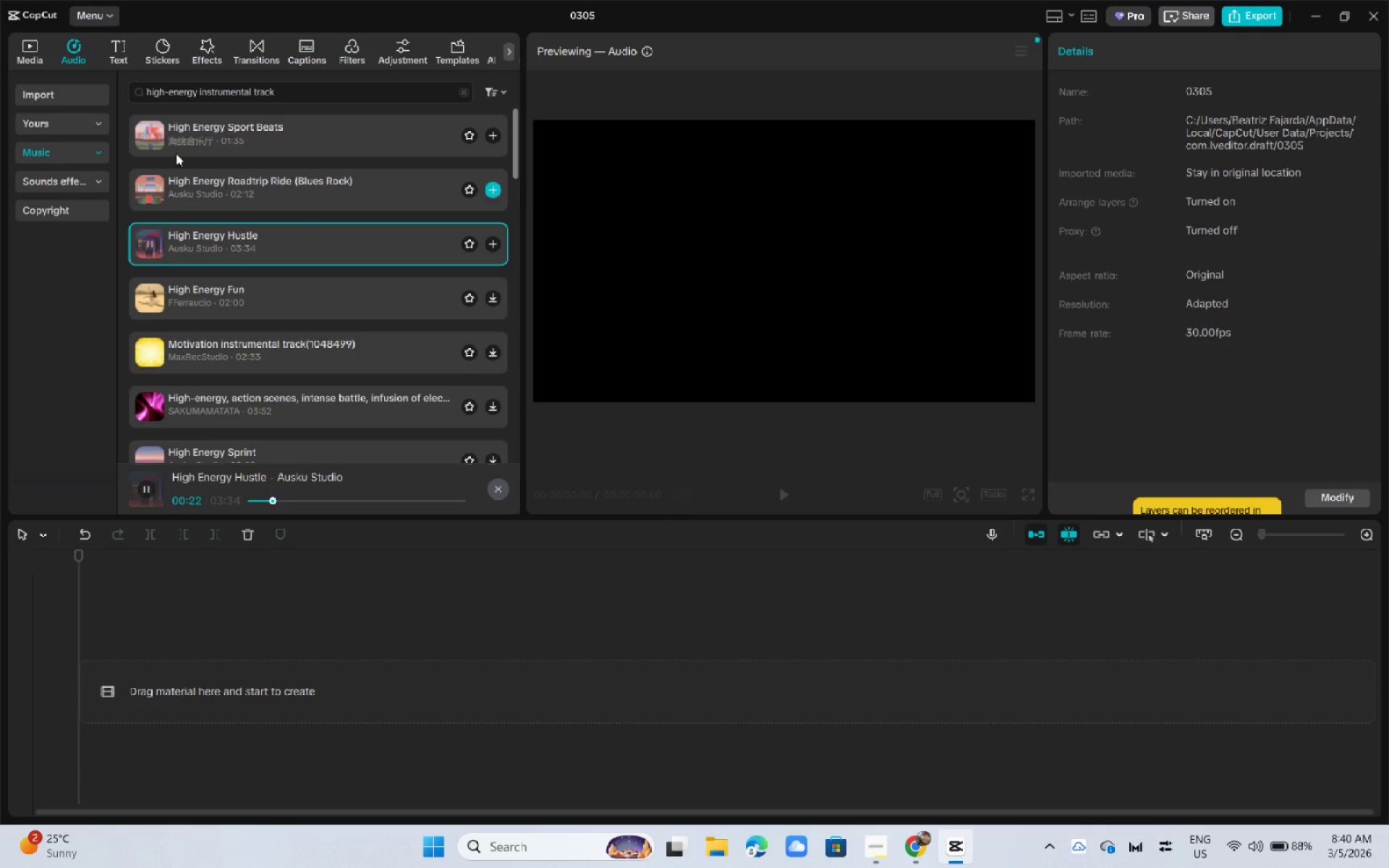 
left_click([189, 128])
 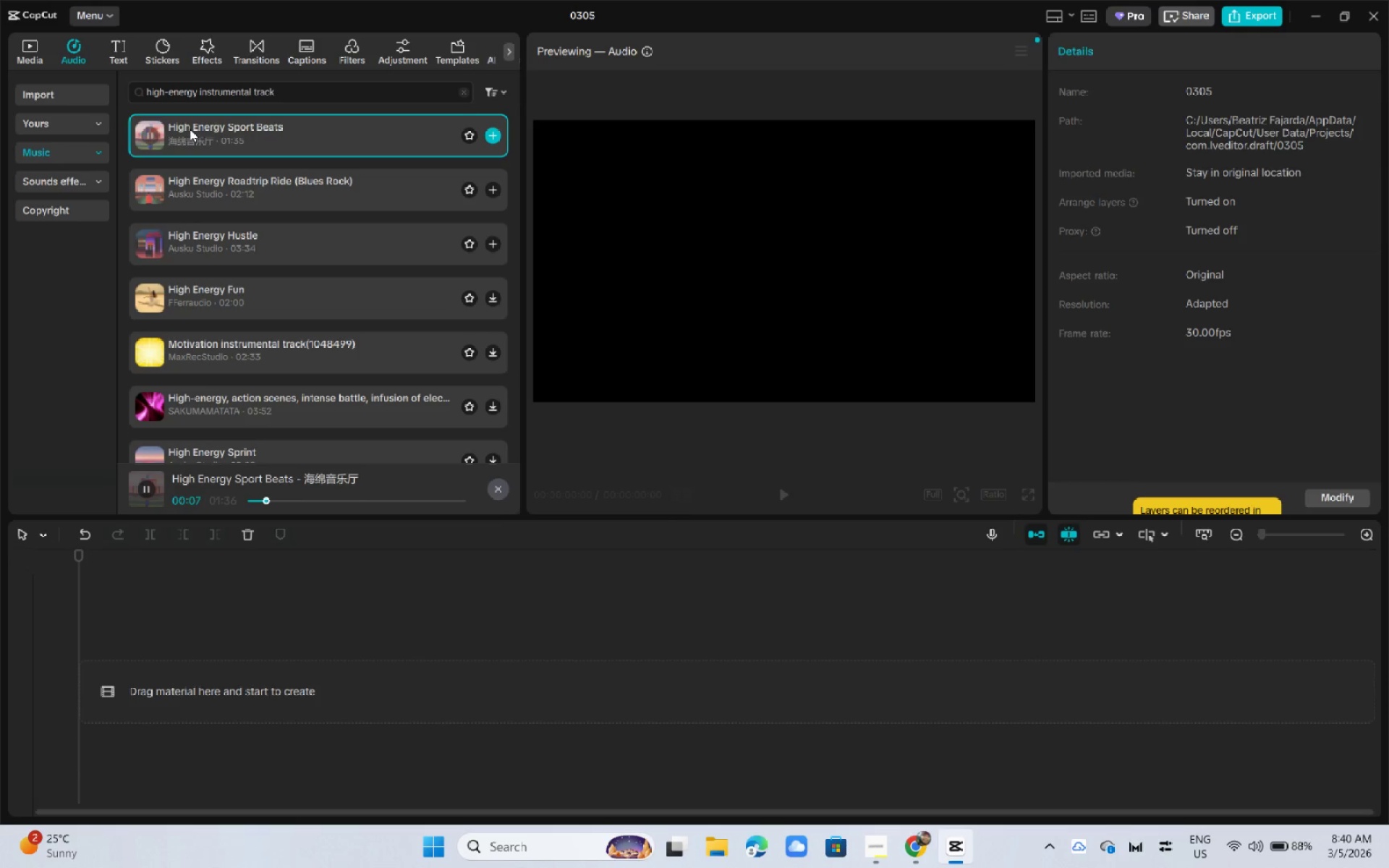 
scroll: coordinate [258, 383], scroll_direction: up, amount: 4.0
 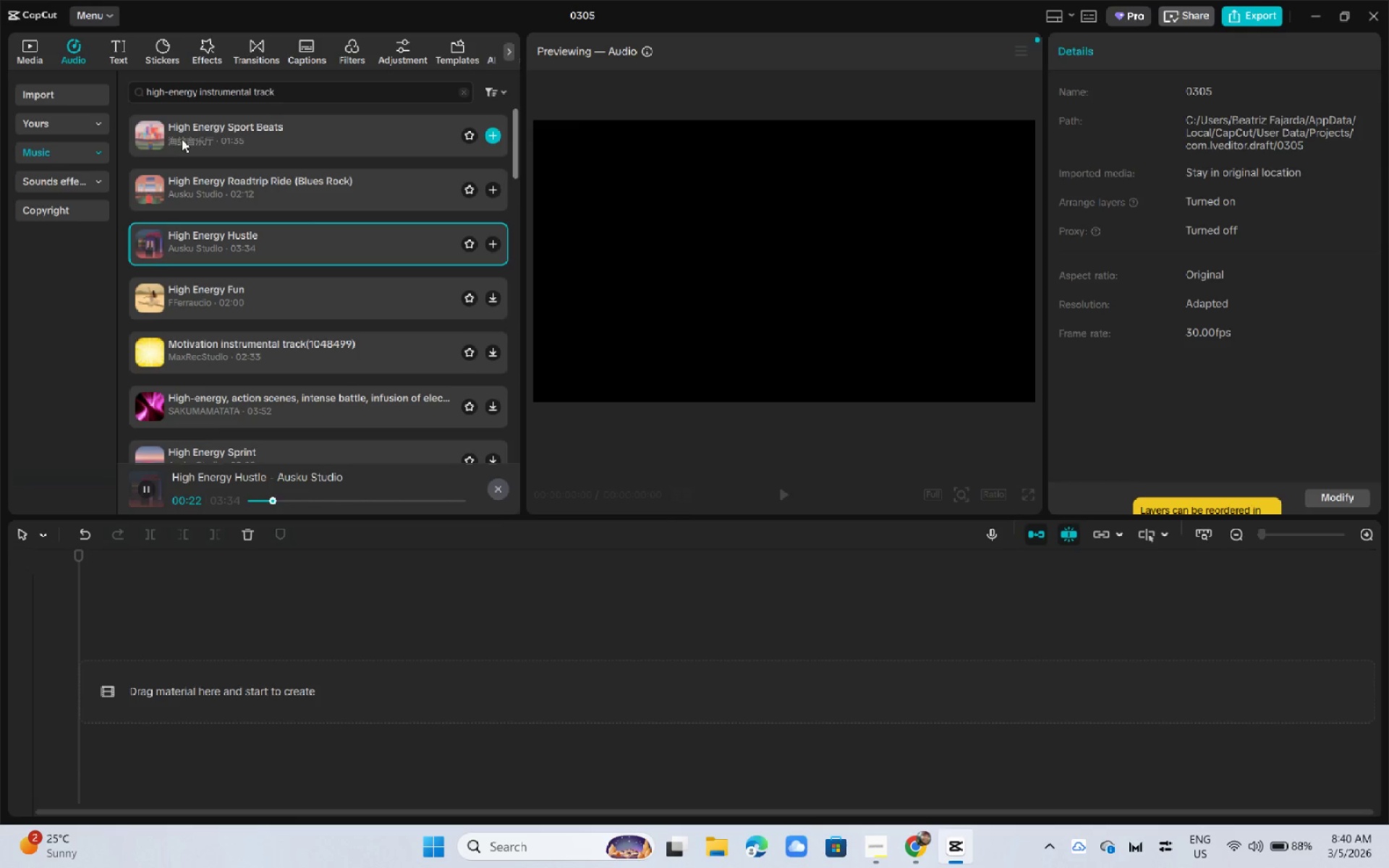 
wait(11.92)
 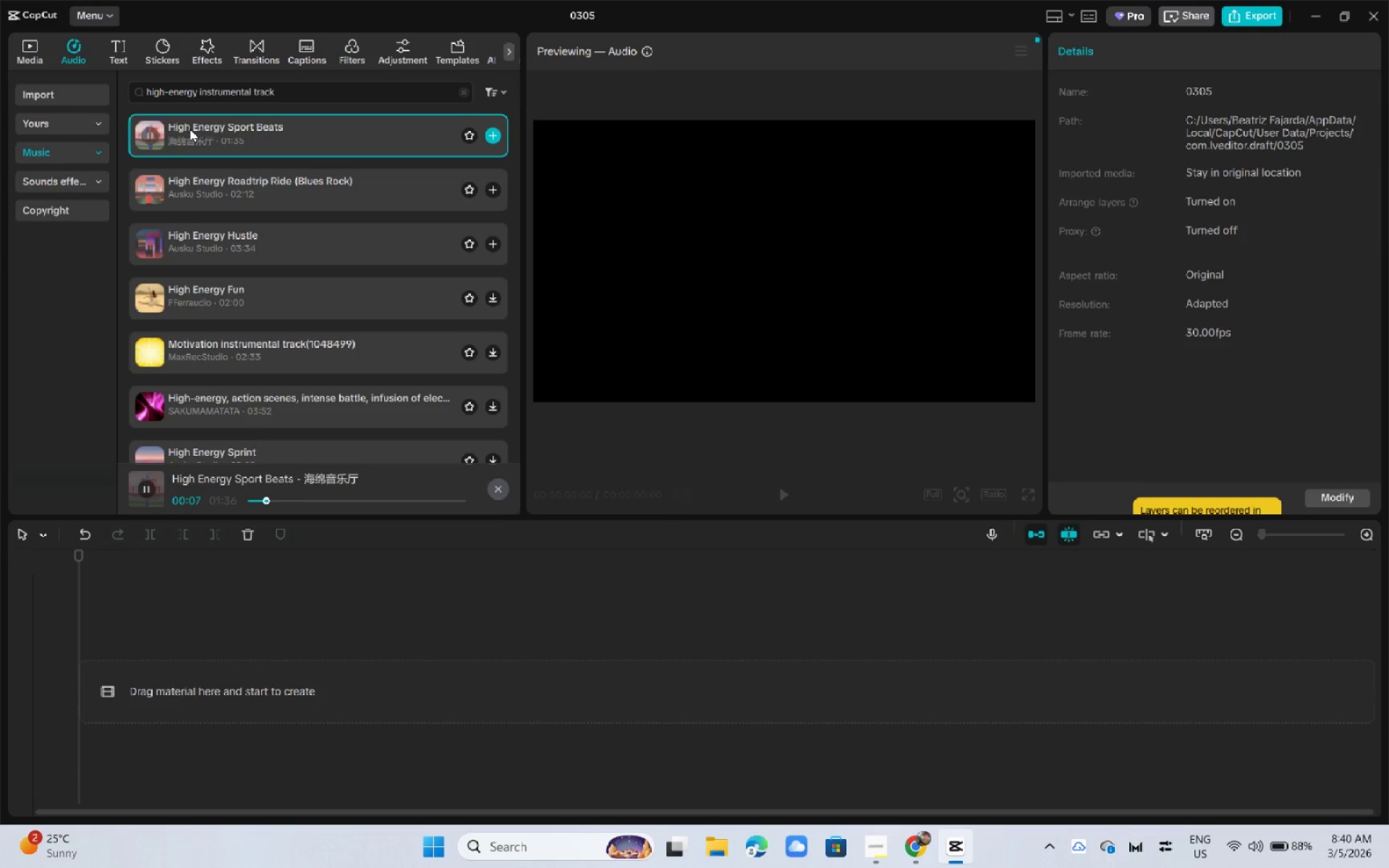 
scroll: coordinate [229, 240], scroll_direction: down, amount: 2.0
 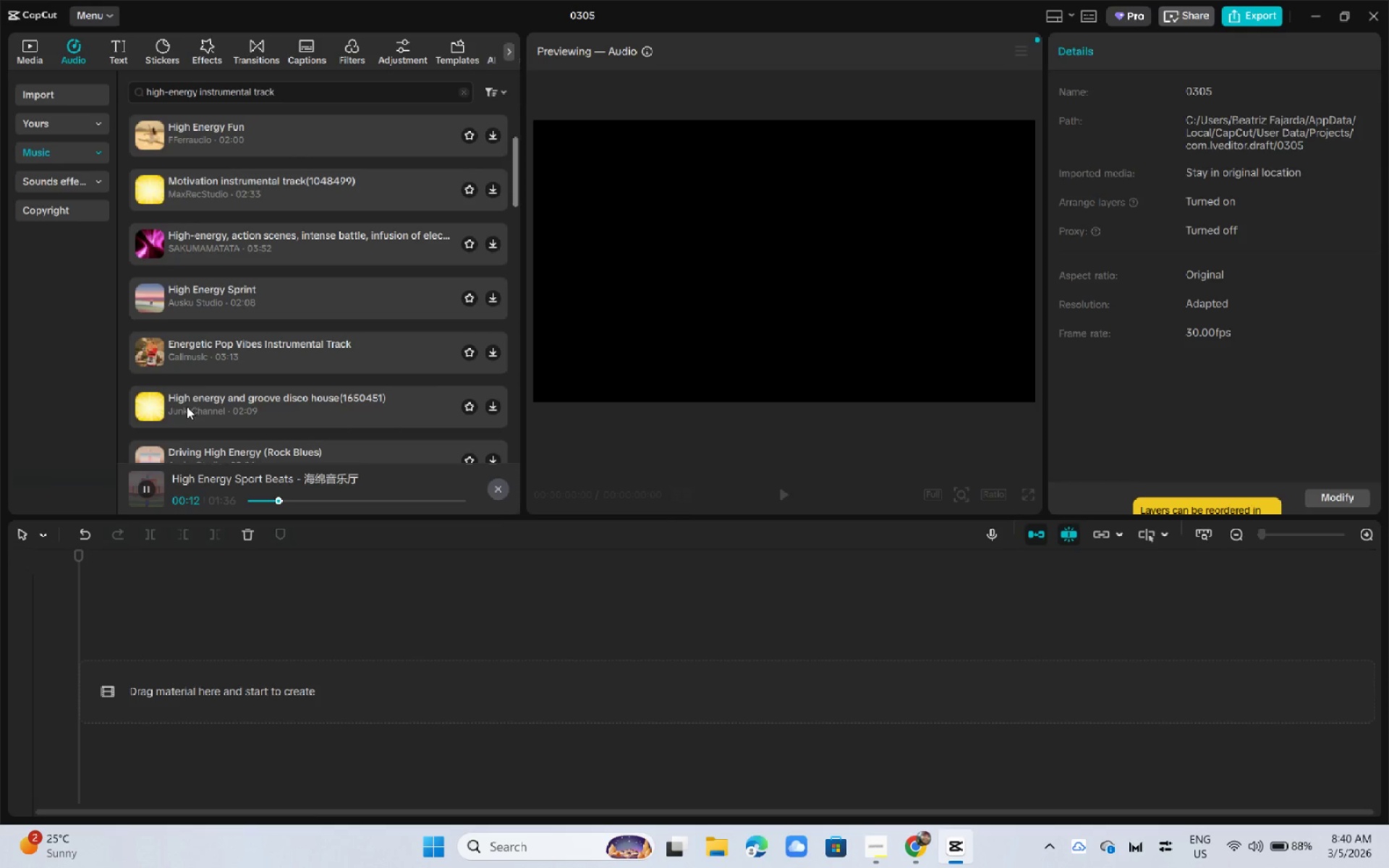 
left_click([162, 369])
 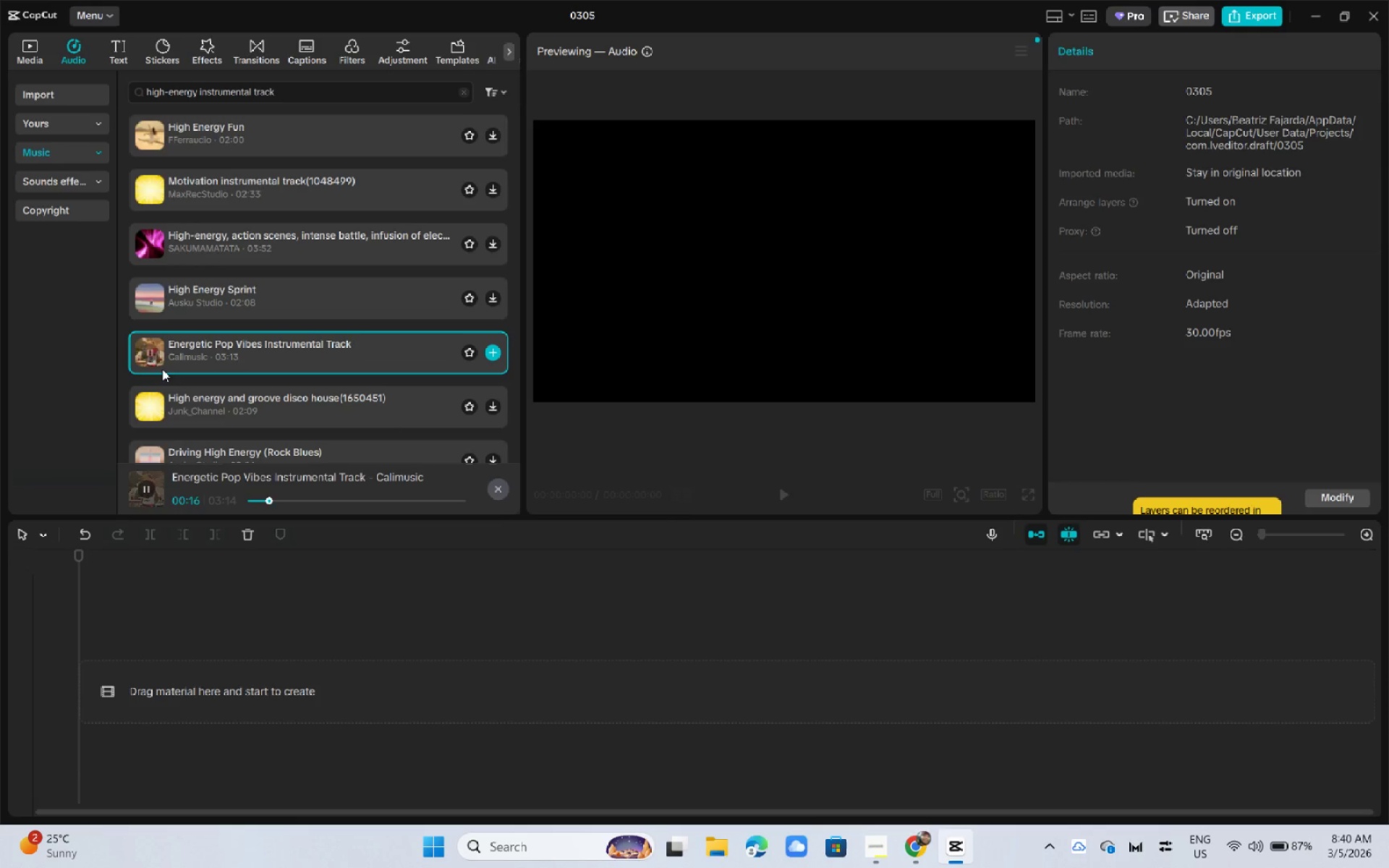 
wait(24.33)
 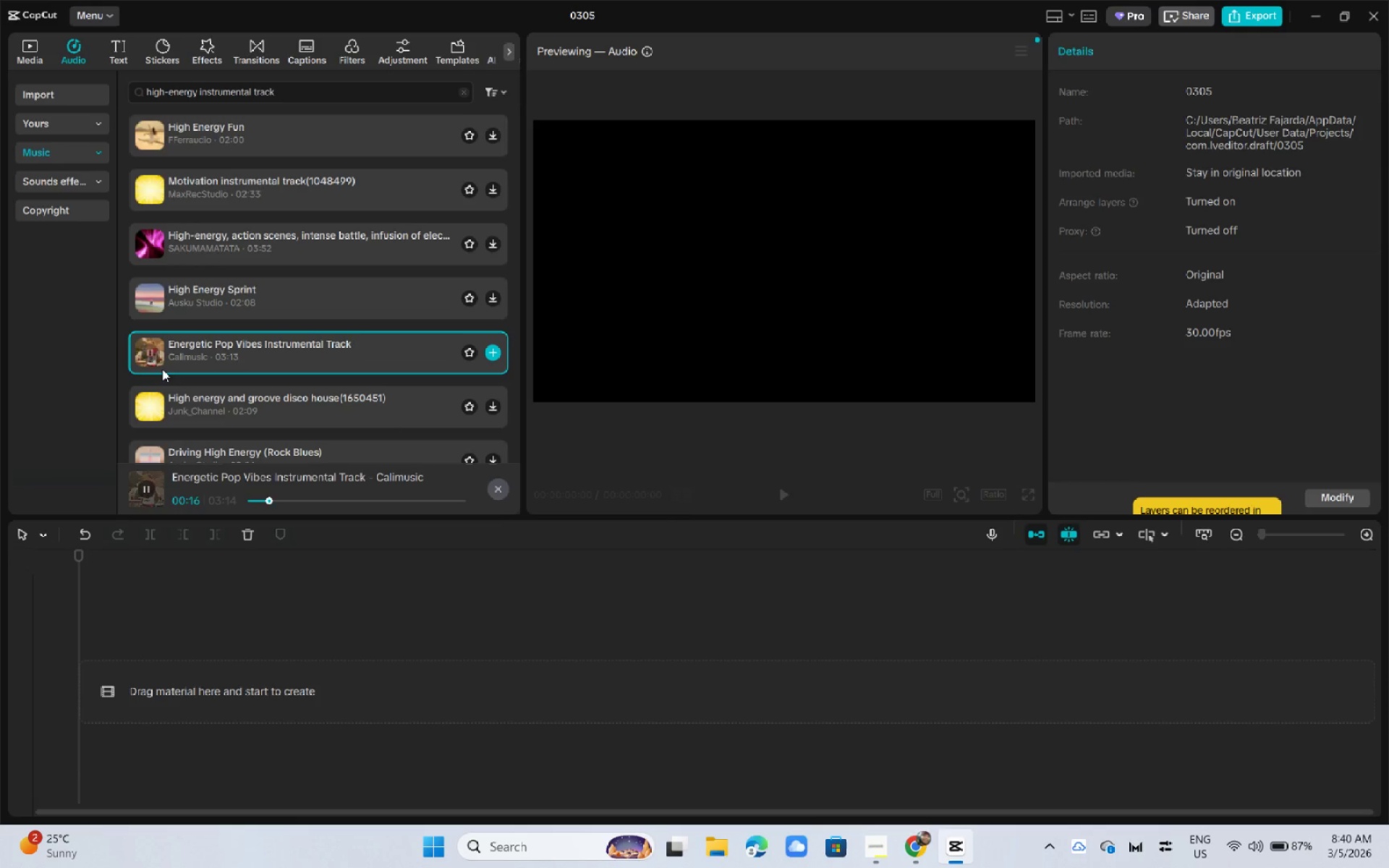 
left_click([434, 505])
 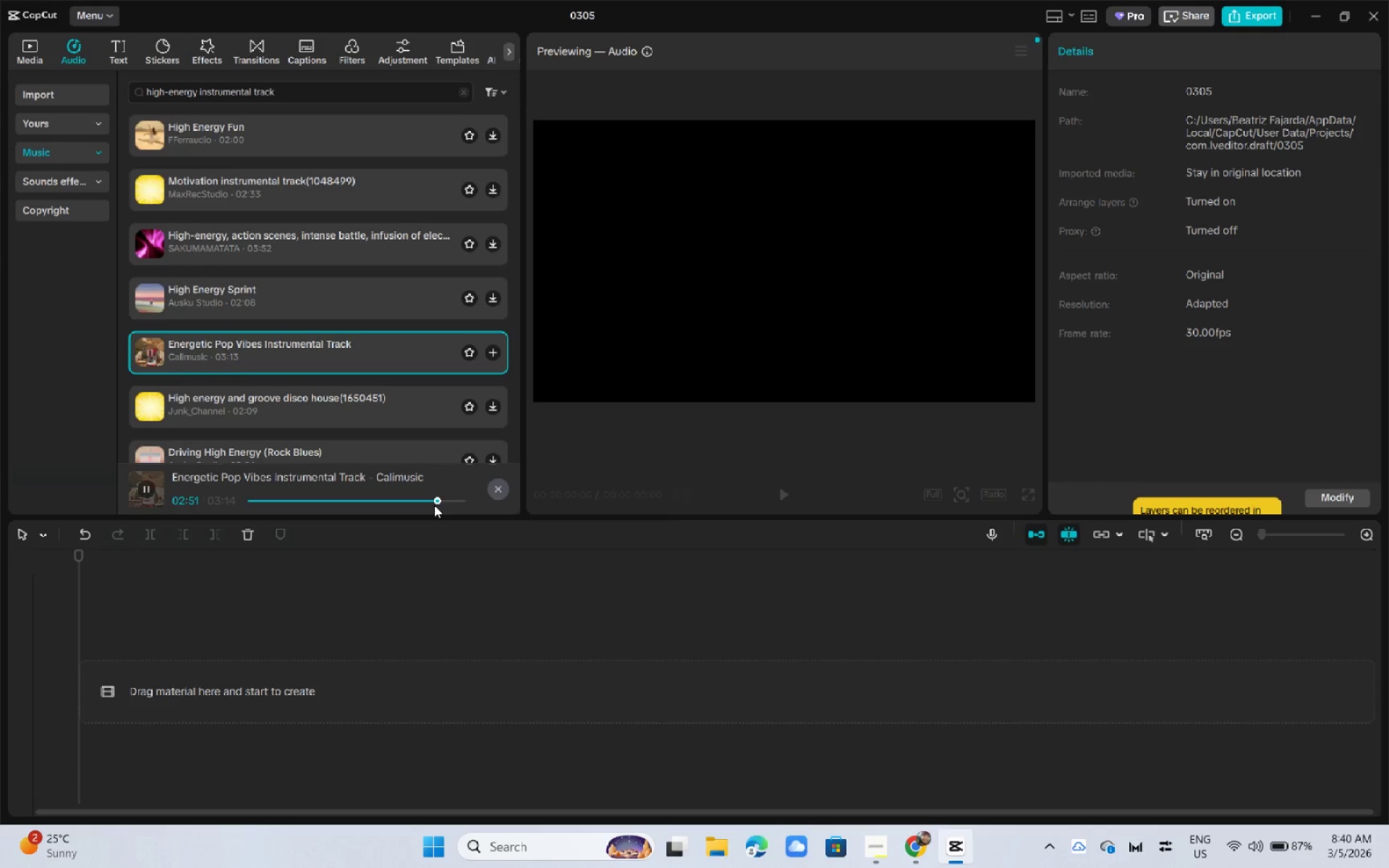 
left_click_drag(start_coordinate=[258, 346], to_coordinate=[194, 744])
 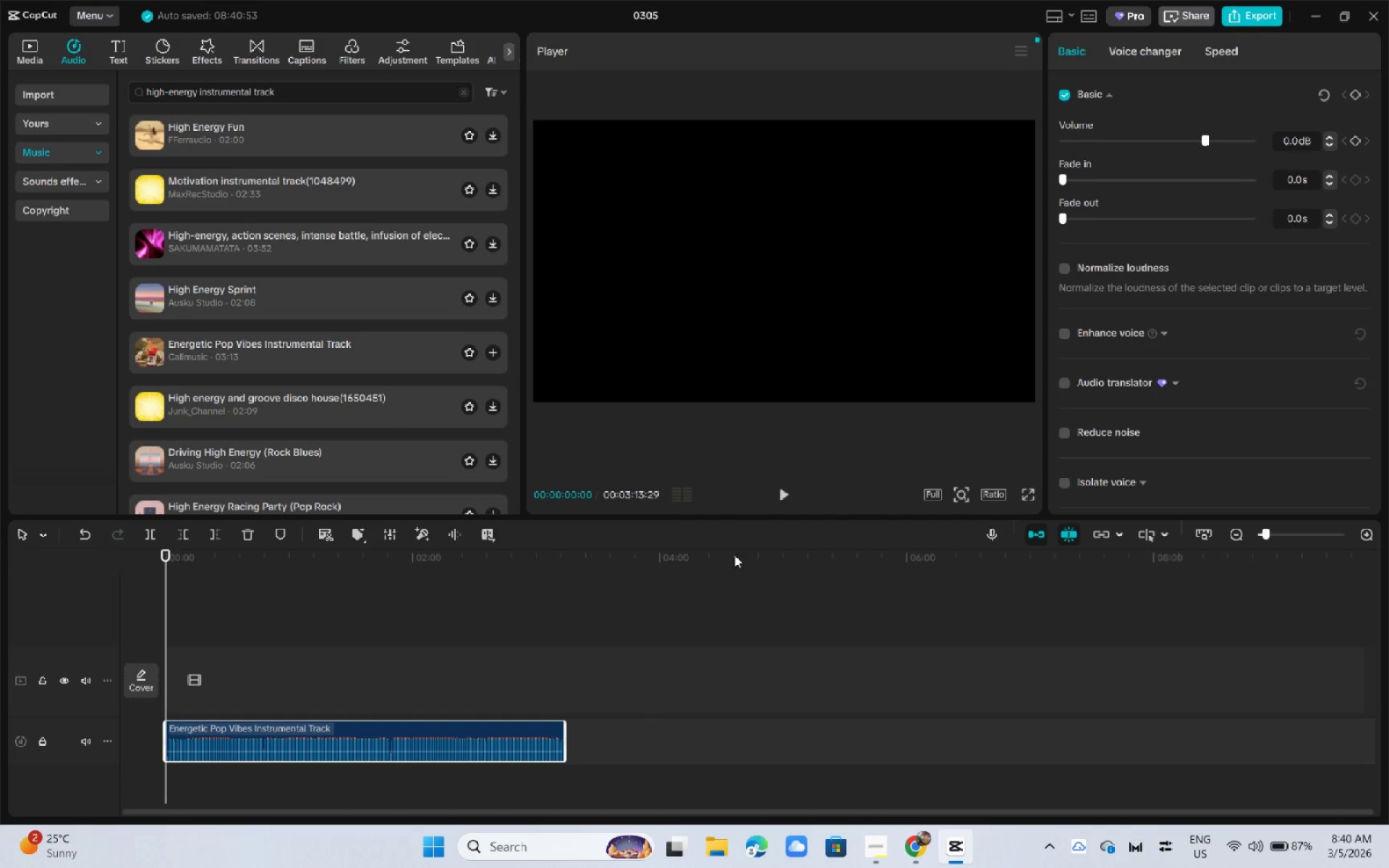 
key(Tab)
 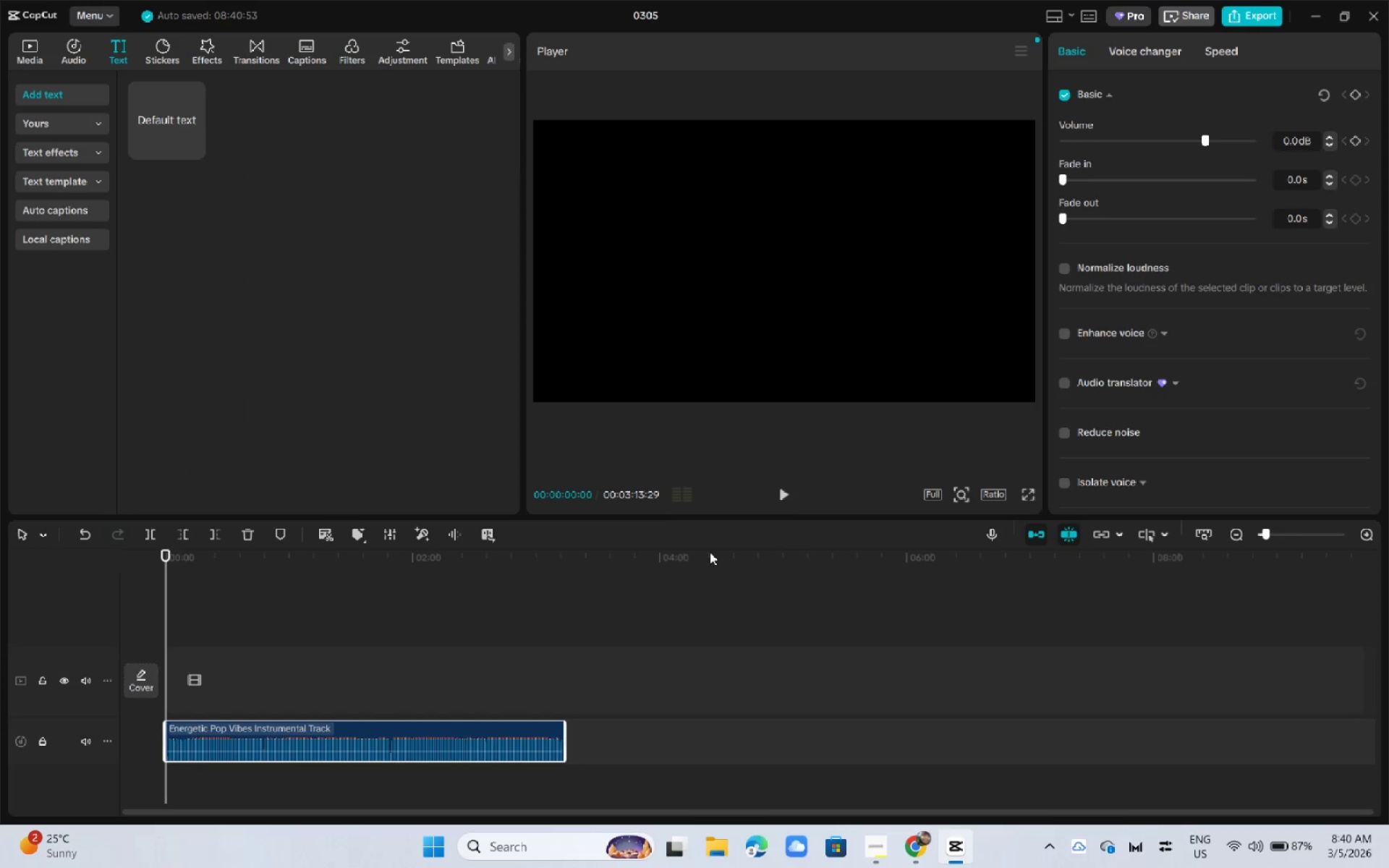 
key(Alt+AltLeft)
 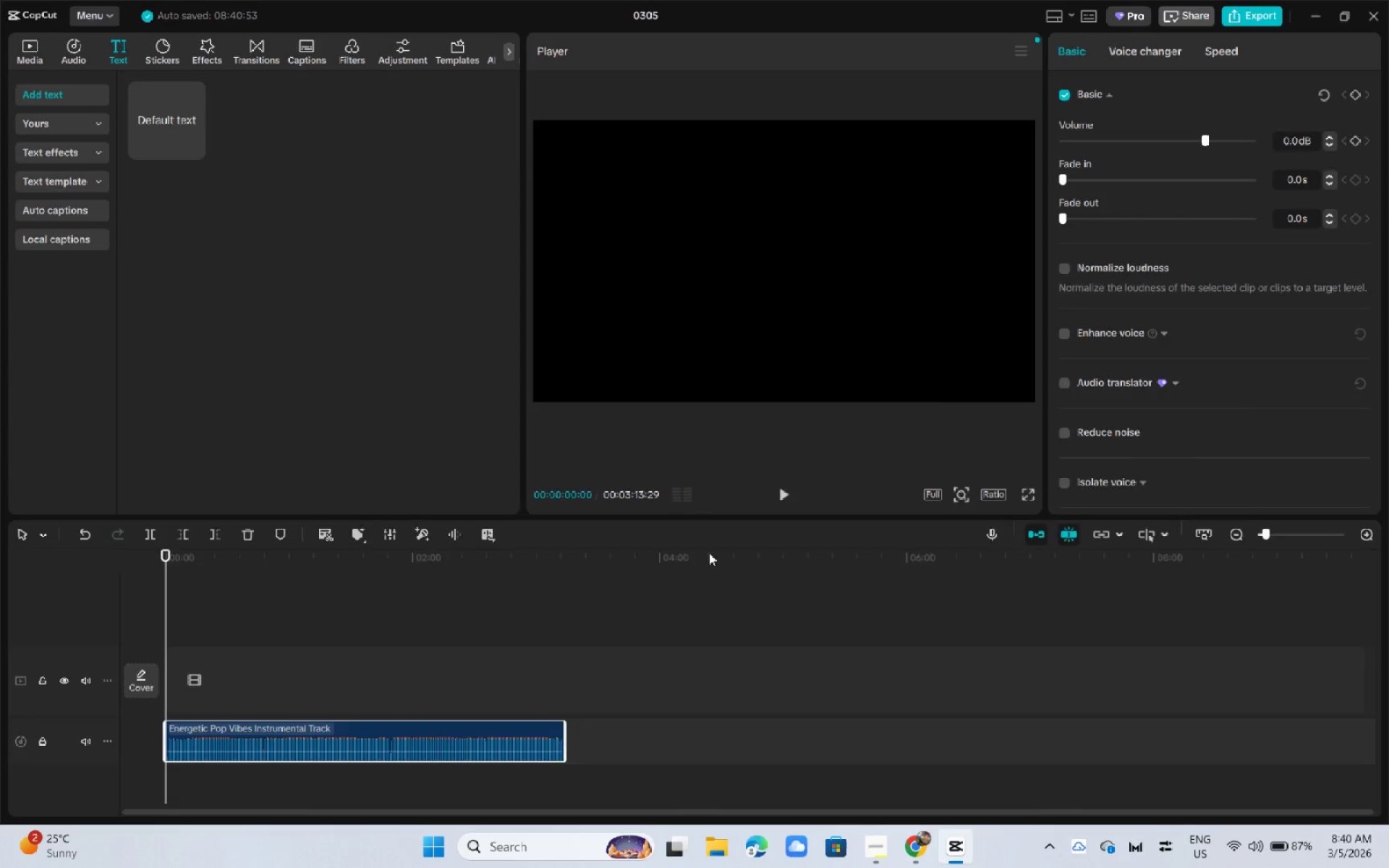 
key(Alt+Tab)